 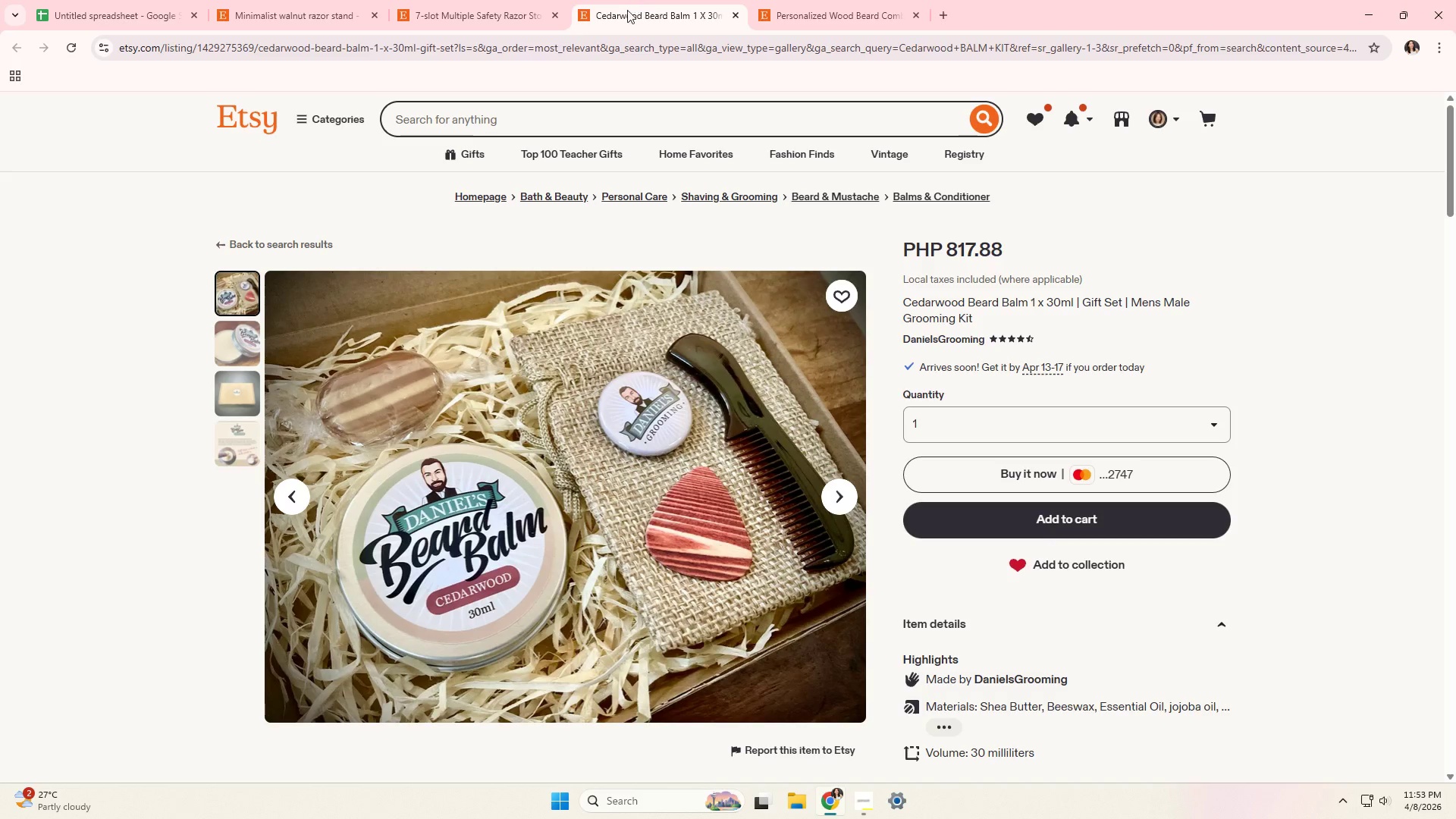 
double_click([330, 0])
 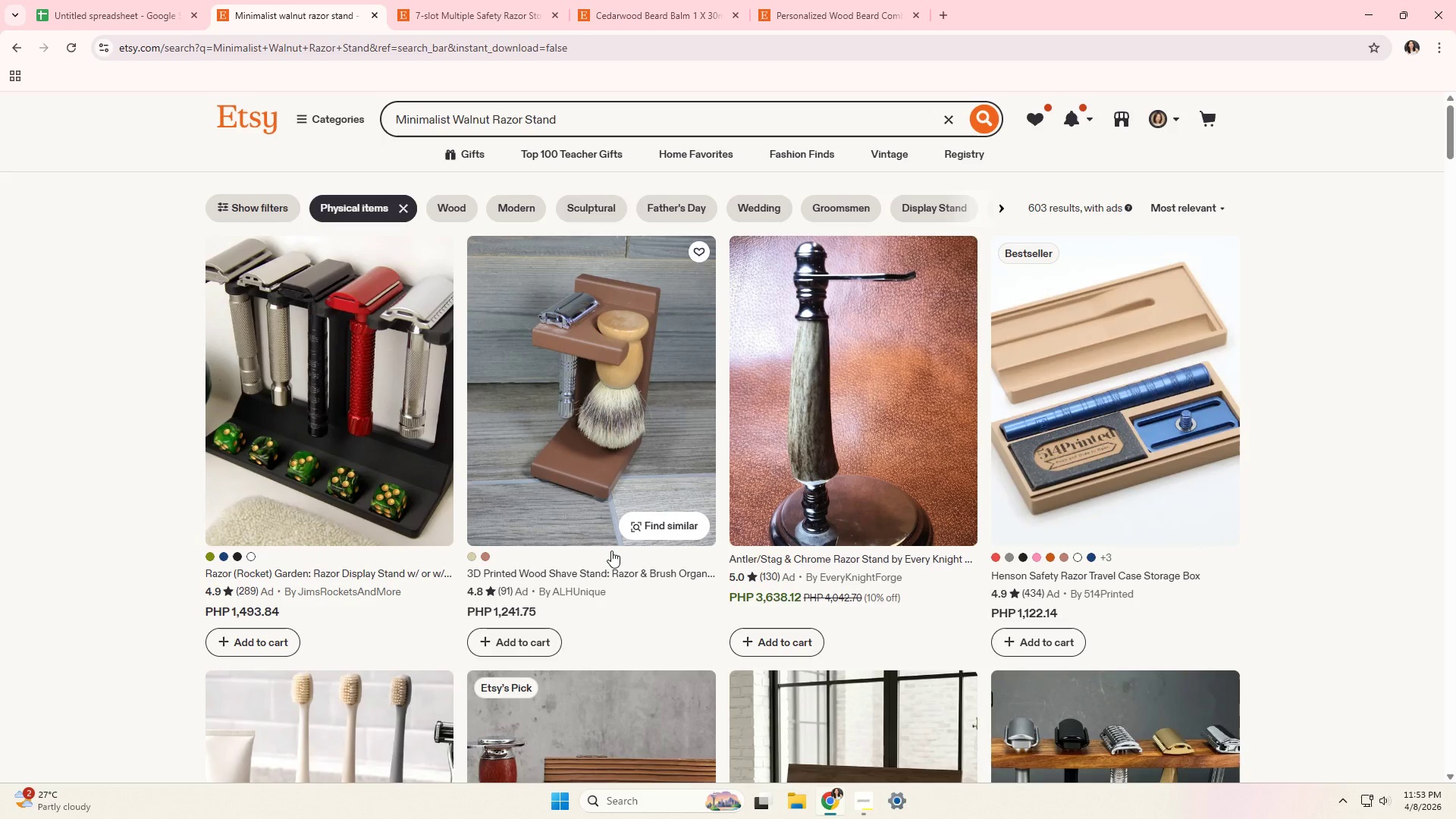 
scroll: coordinate [638, 539], scroll_direction: down, amount: 14.0
 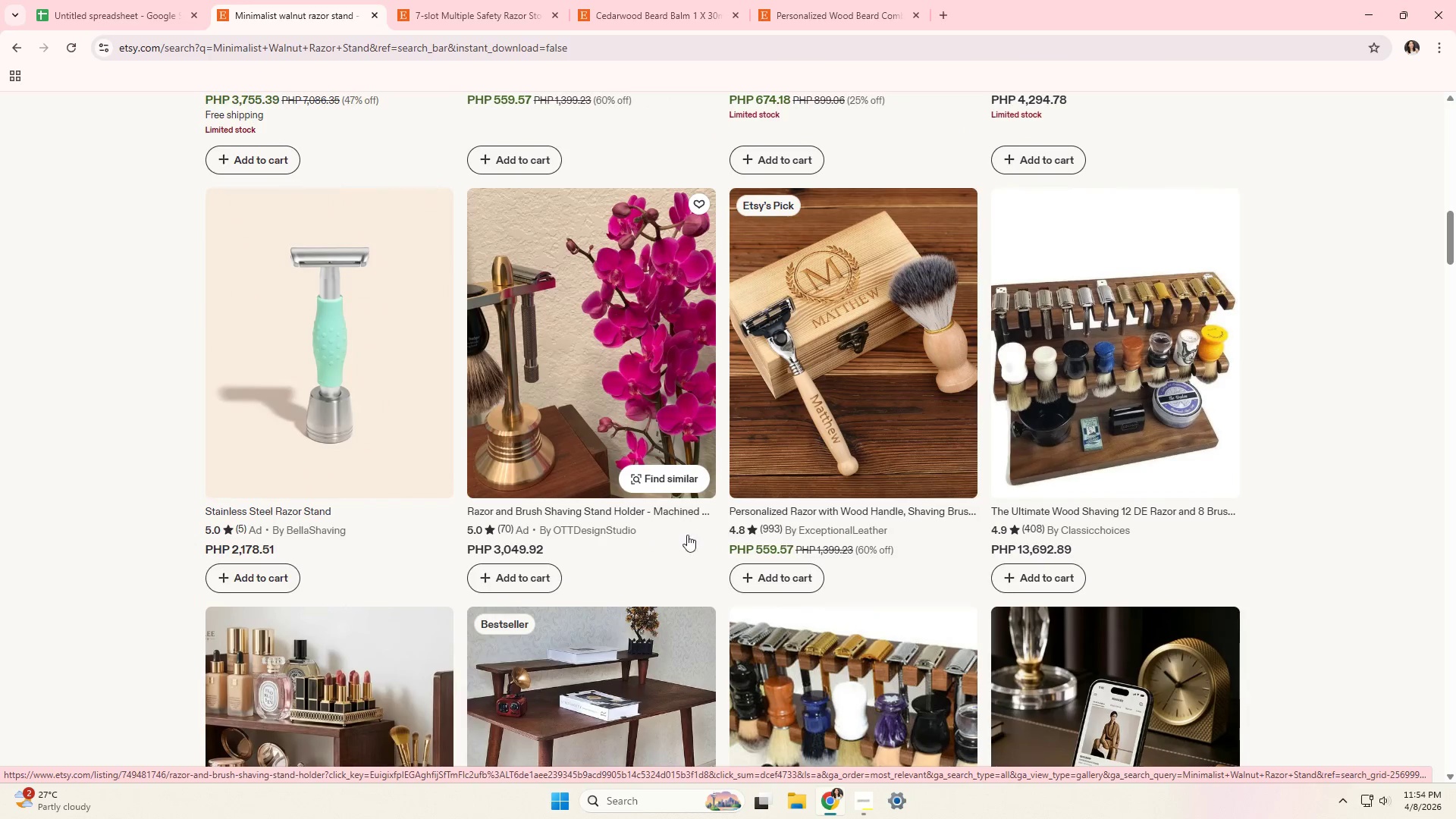 
mouse_move([816, 417])
 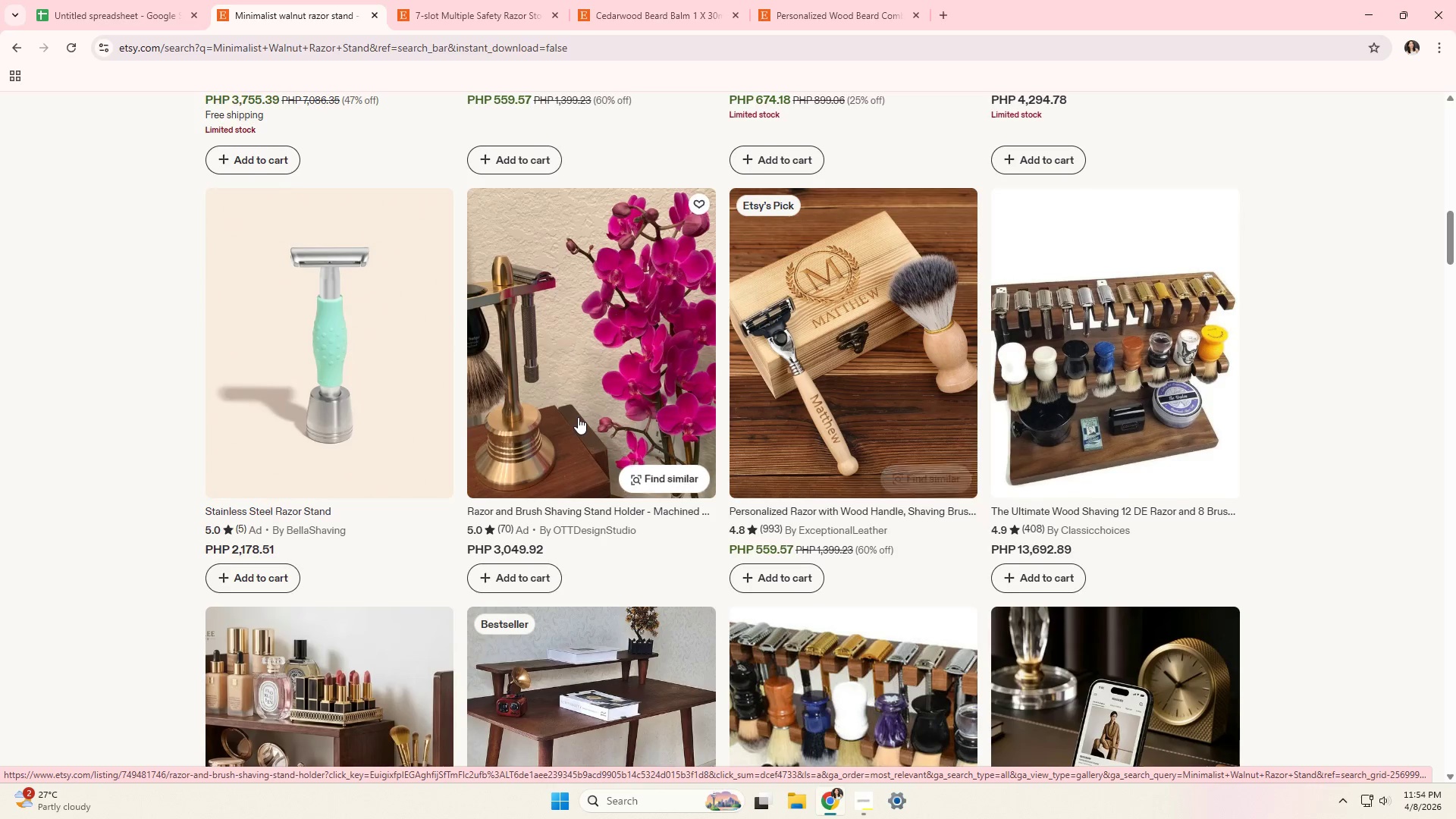 
scroll: coordinate [582, 417], scroll_direction: down, amount: 15.0
 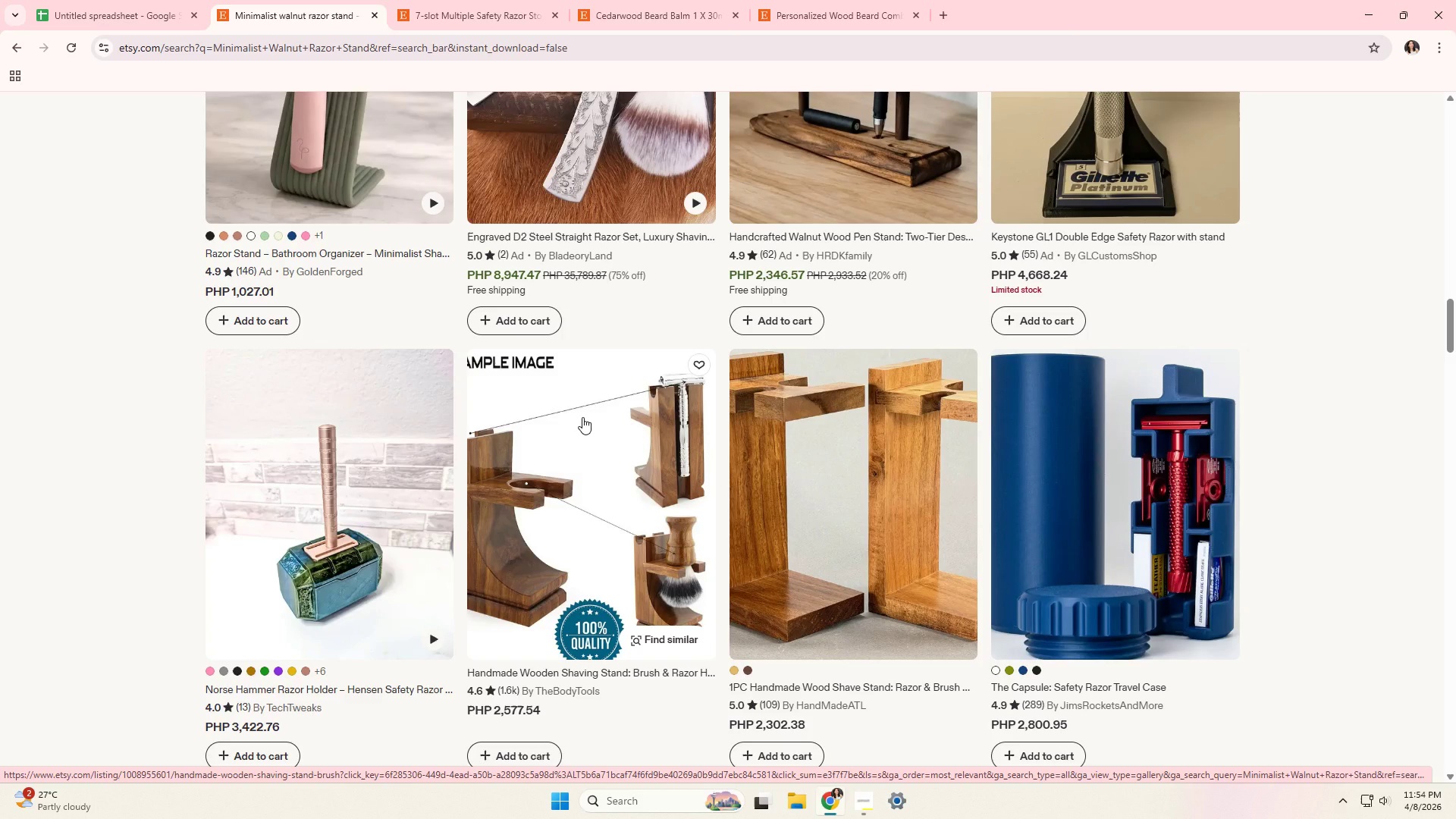 
wait(7.66)
 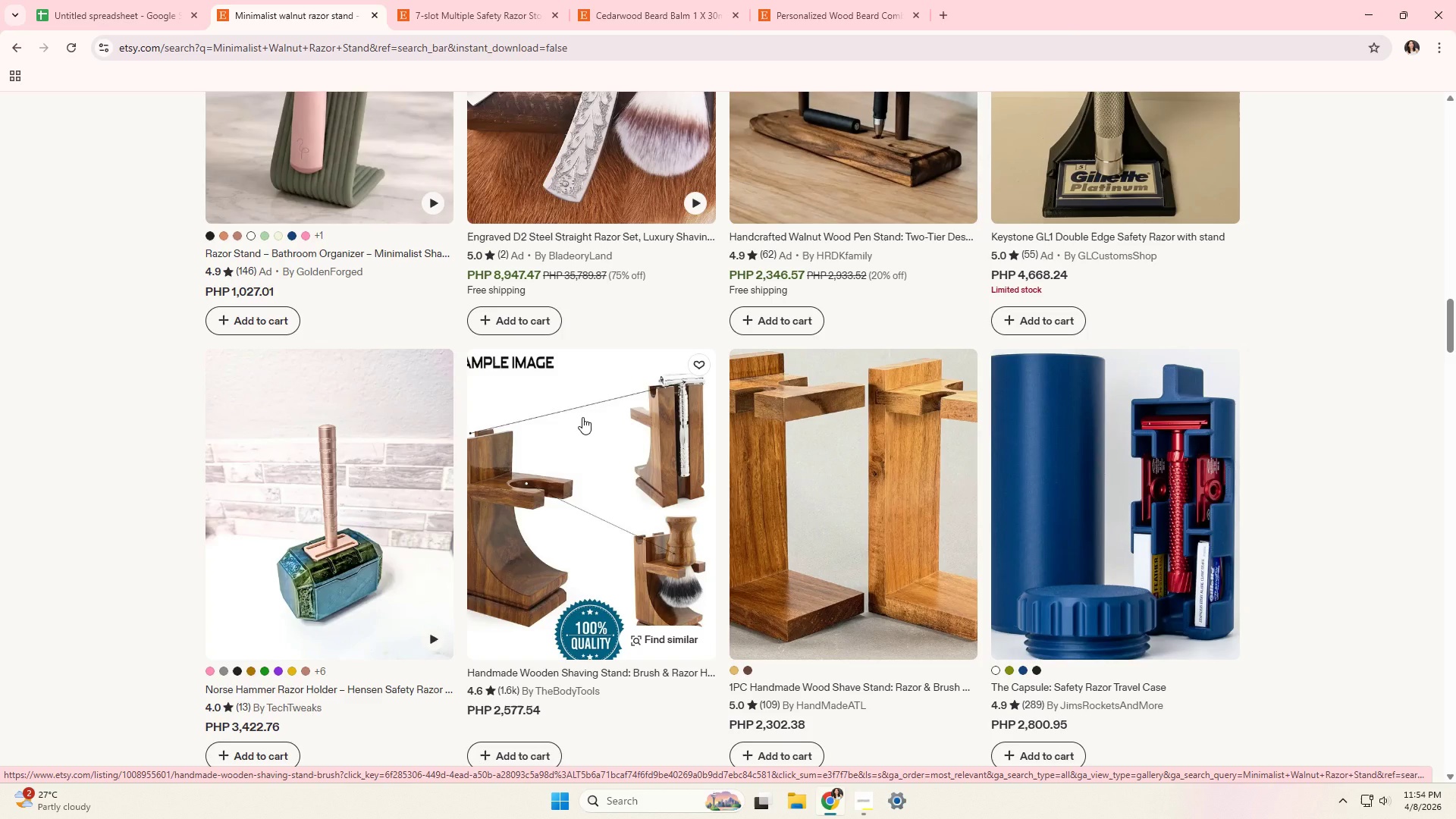 
key(Alt+AltLeft)
 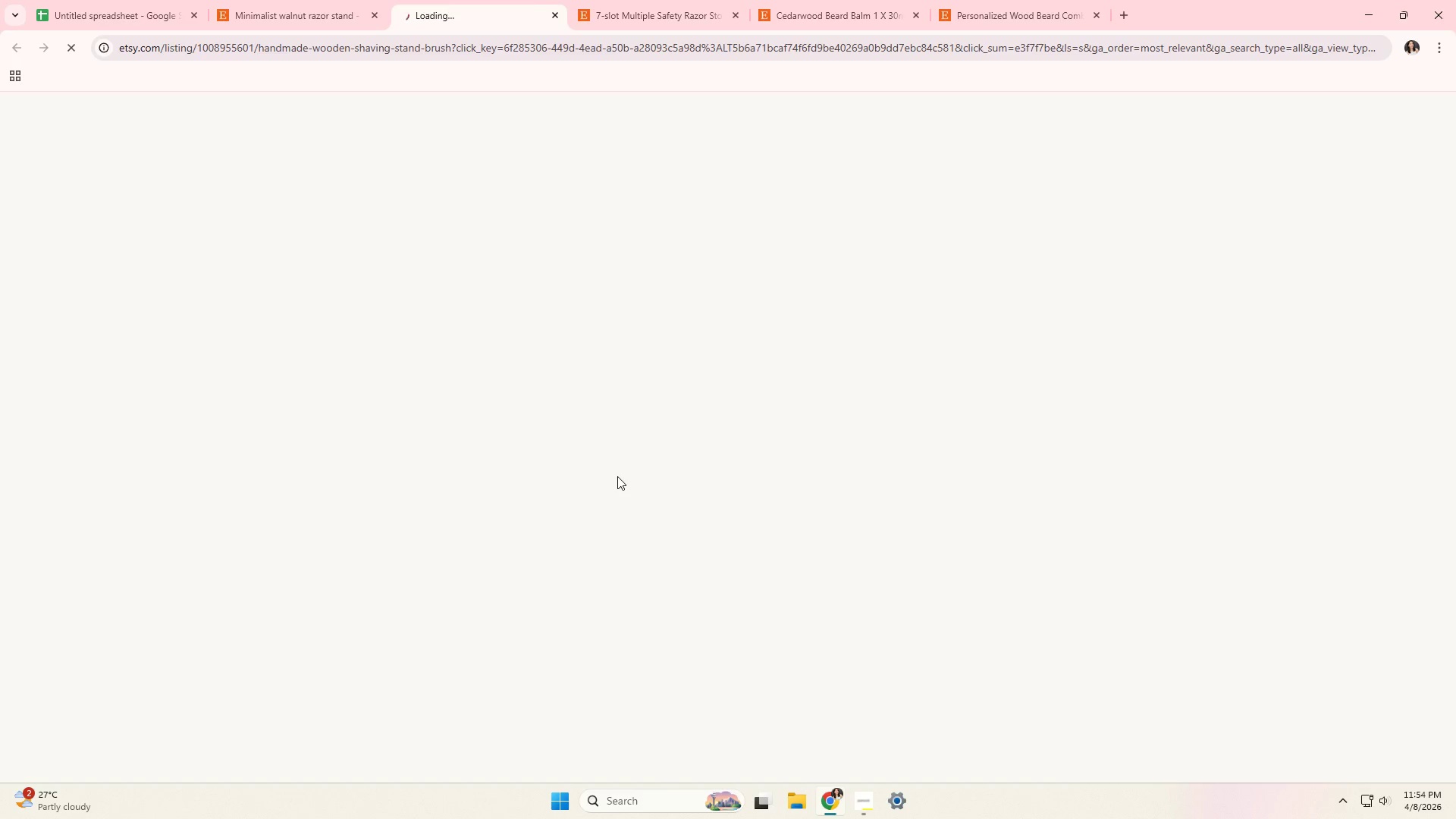 
key(Alt+Tab)